 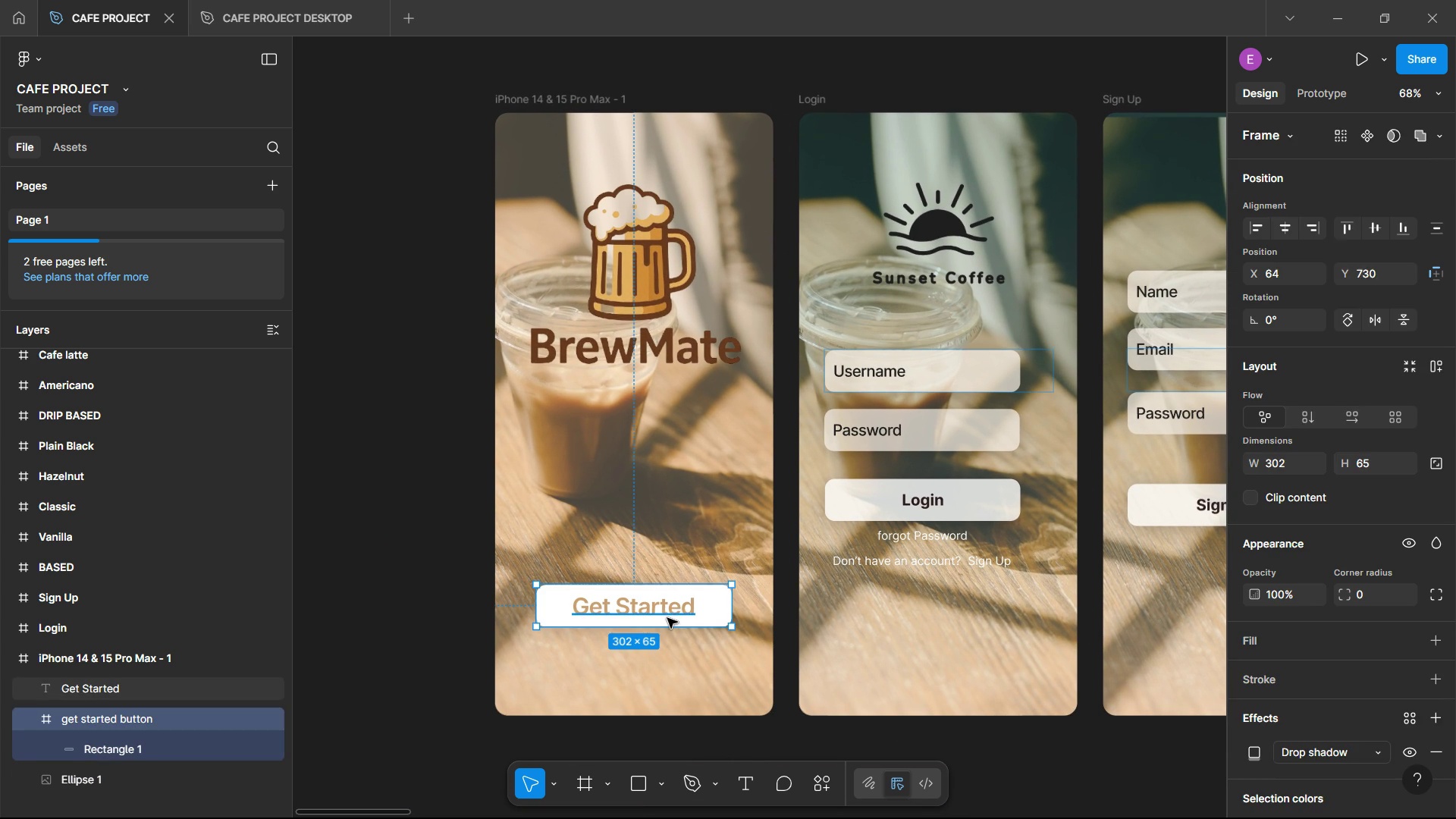 
double_click([667, 618])
 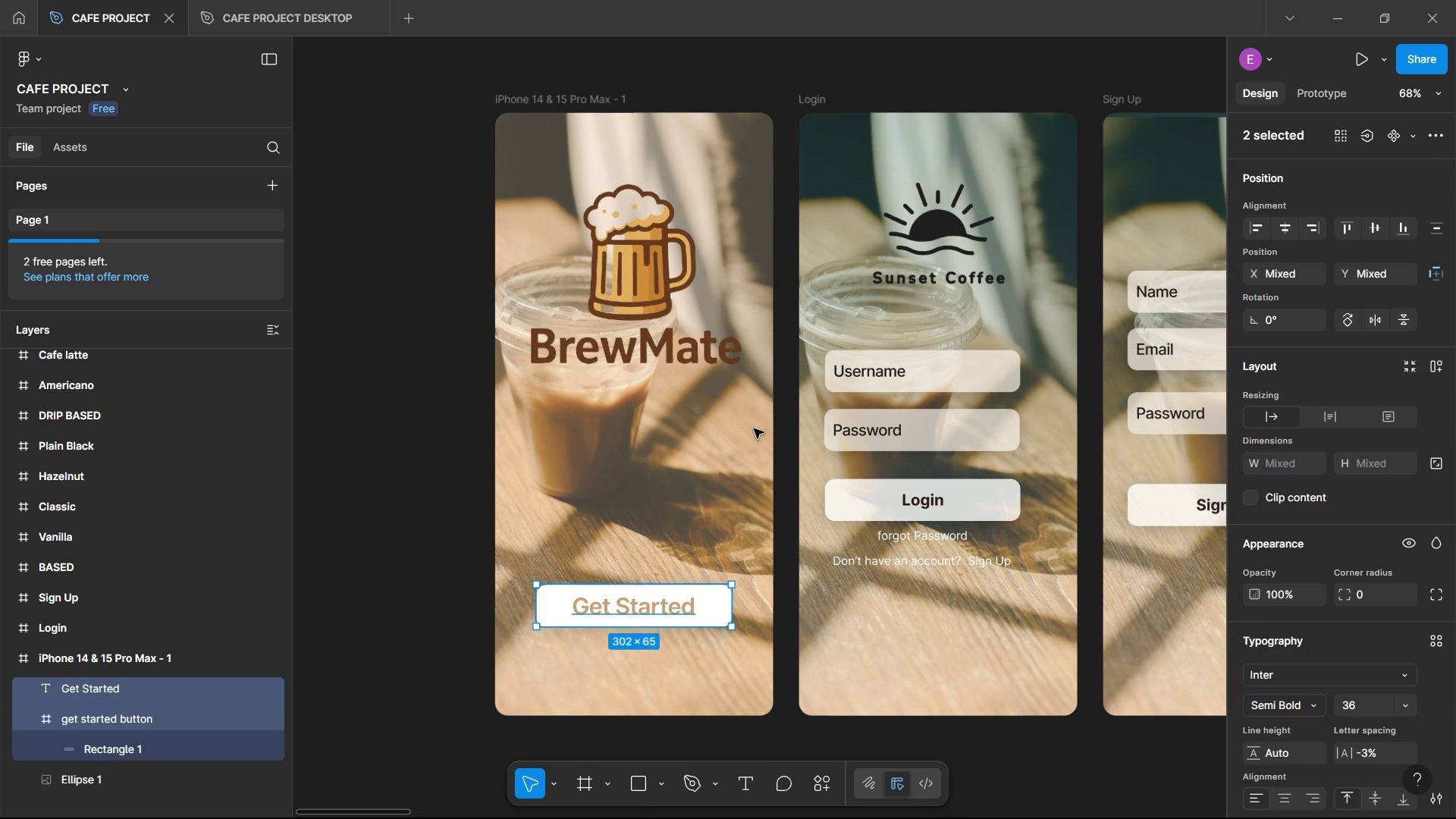 
left_click([754, 428])
 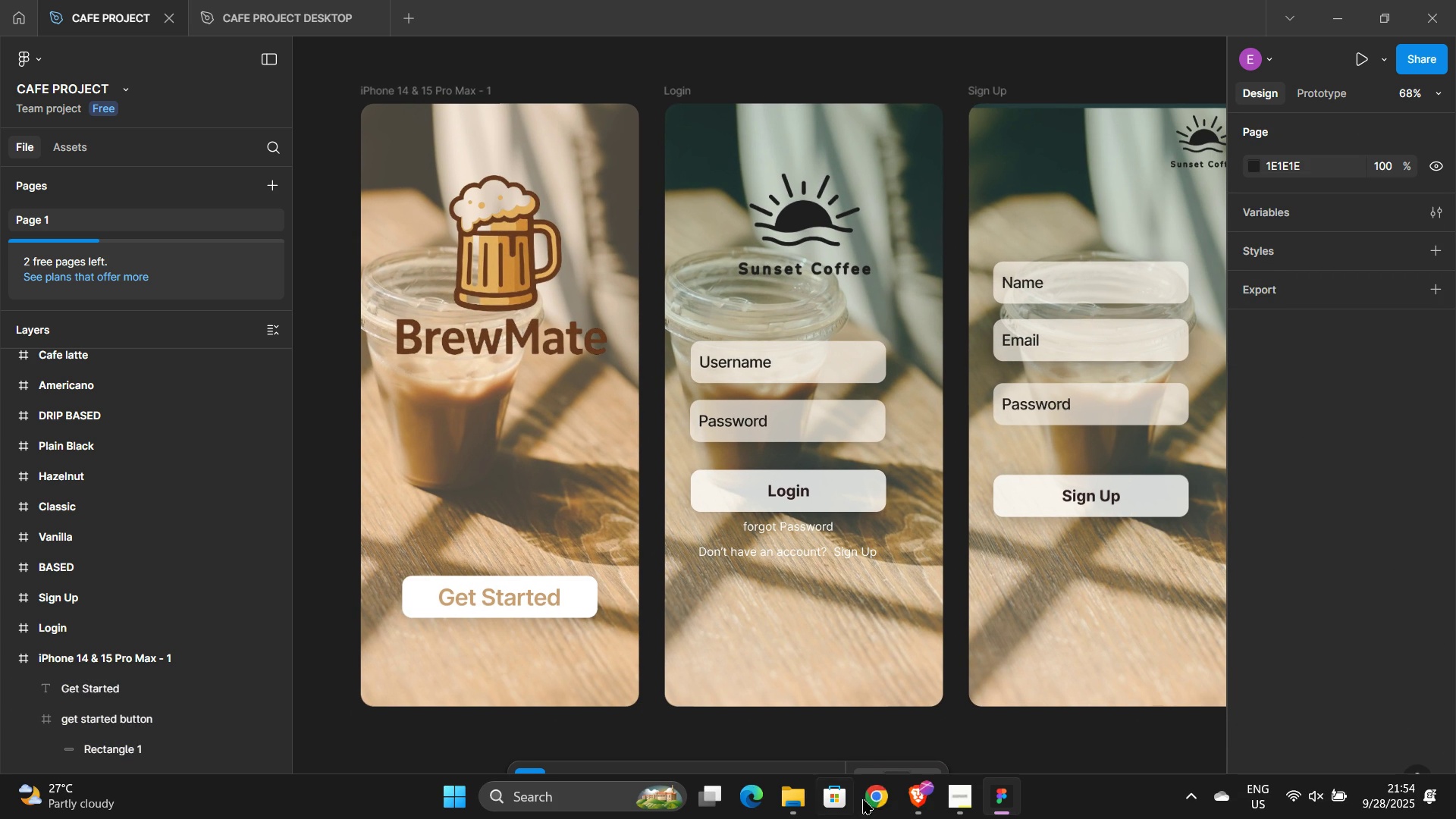 
left_click([918, 789])
 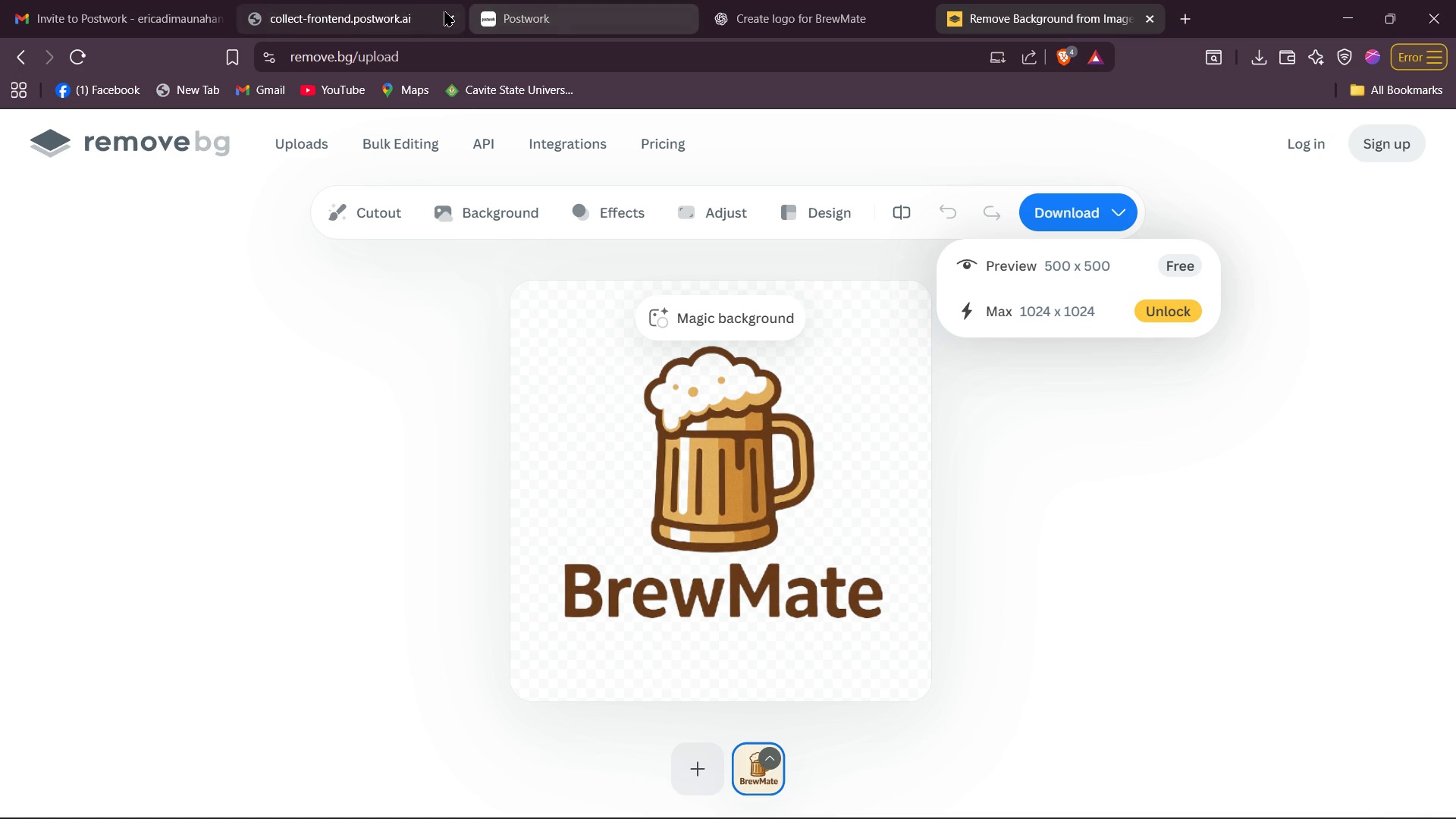 
left_click([757, 0])
 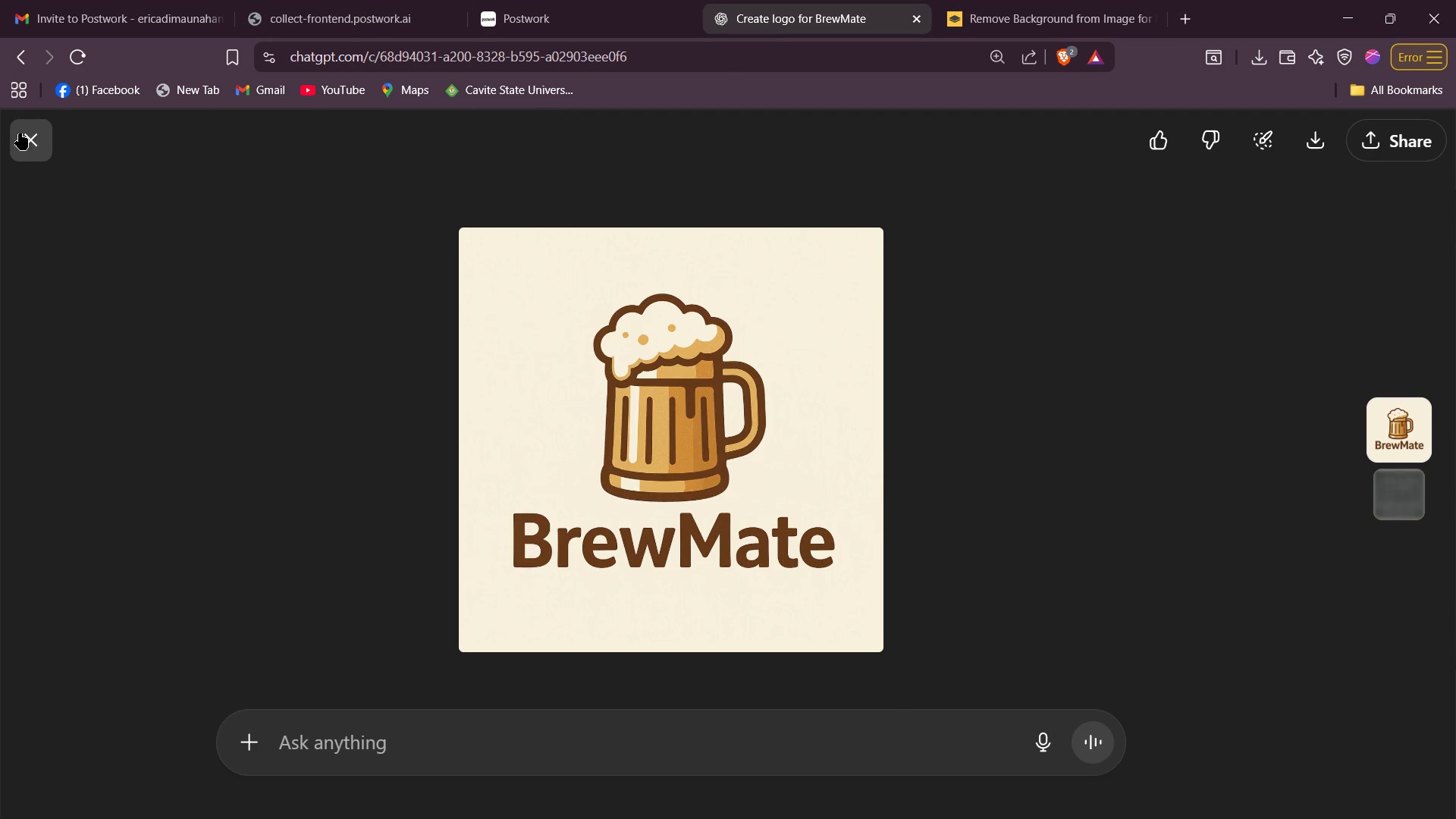 
left_click([20, 133])
 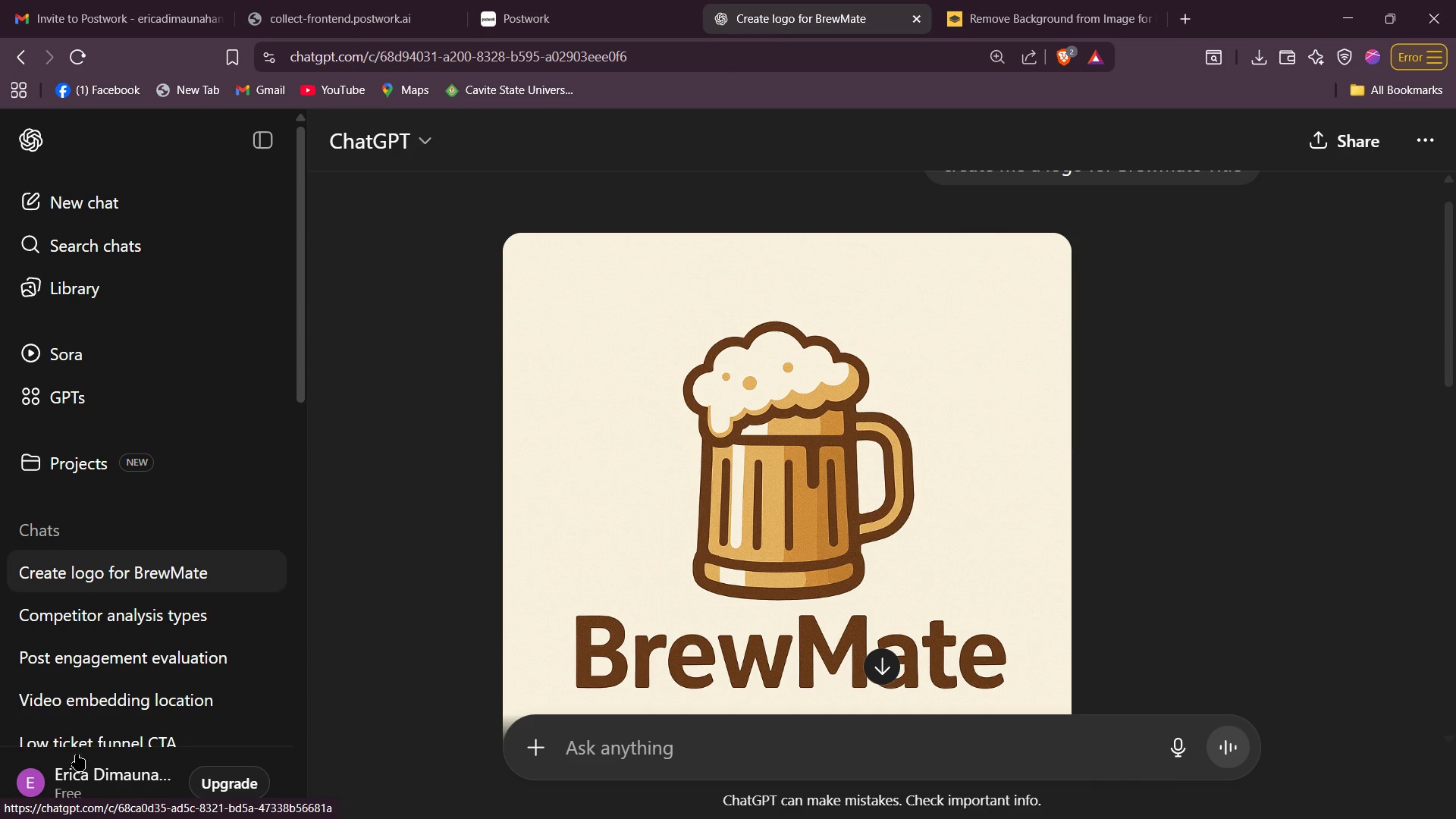 
left_click([76, 771])
 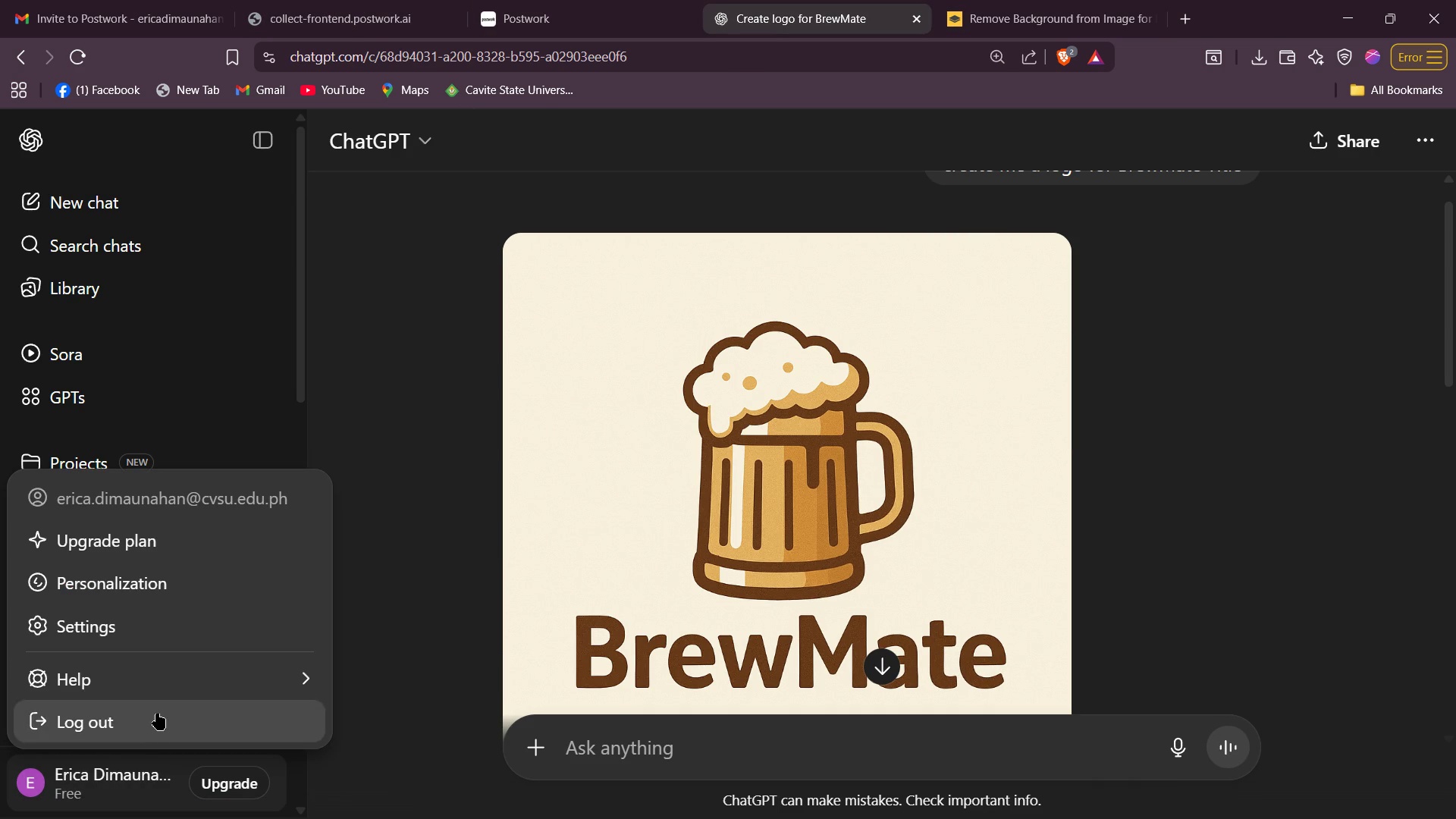 
double_click([157, 712])
 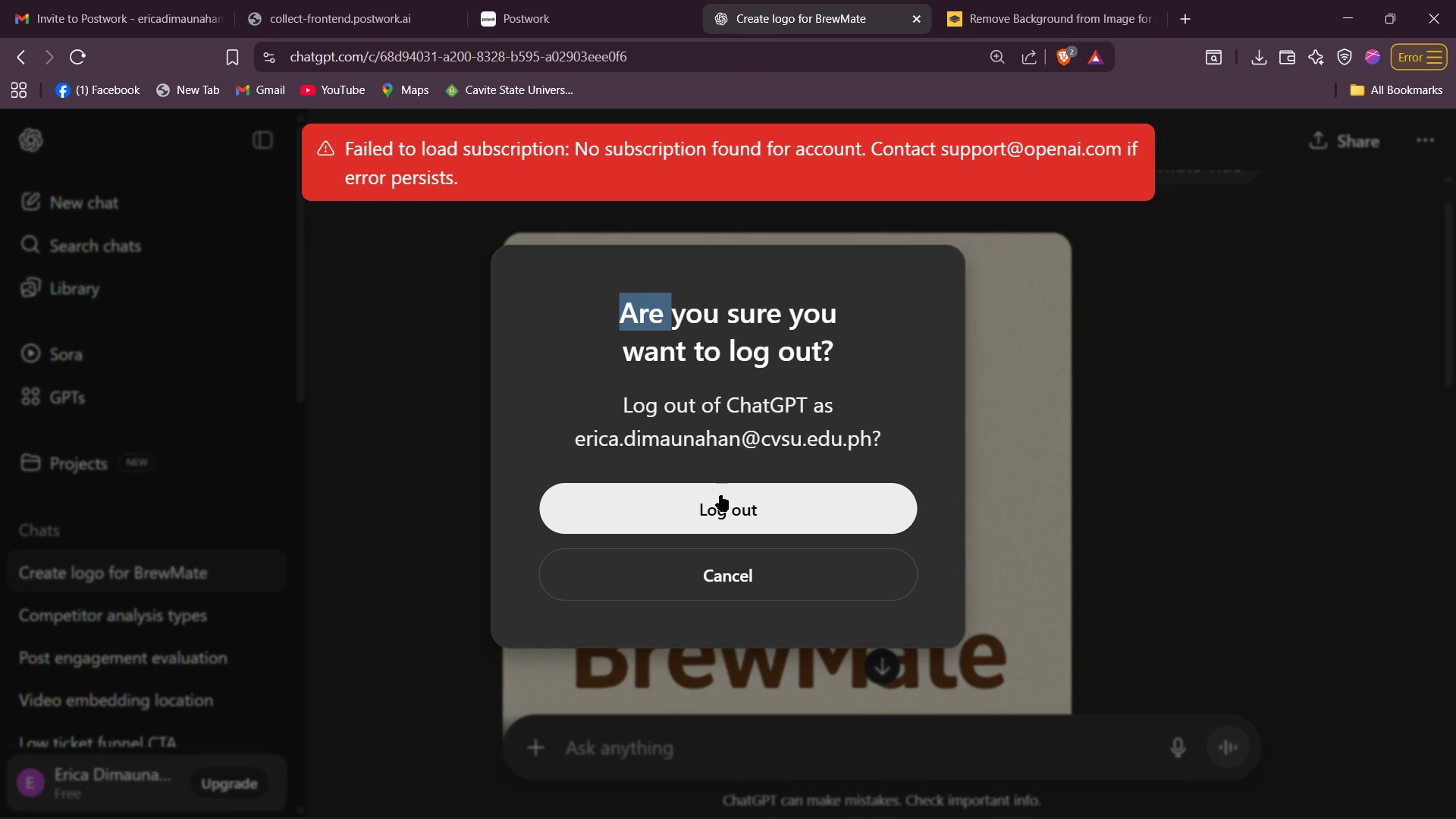 
left_click([722, 497])
 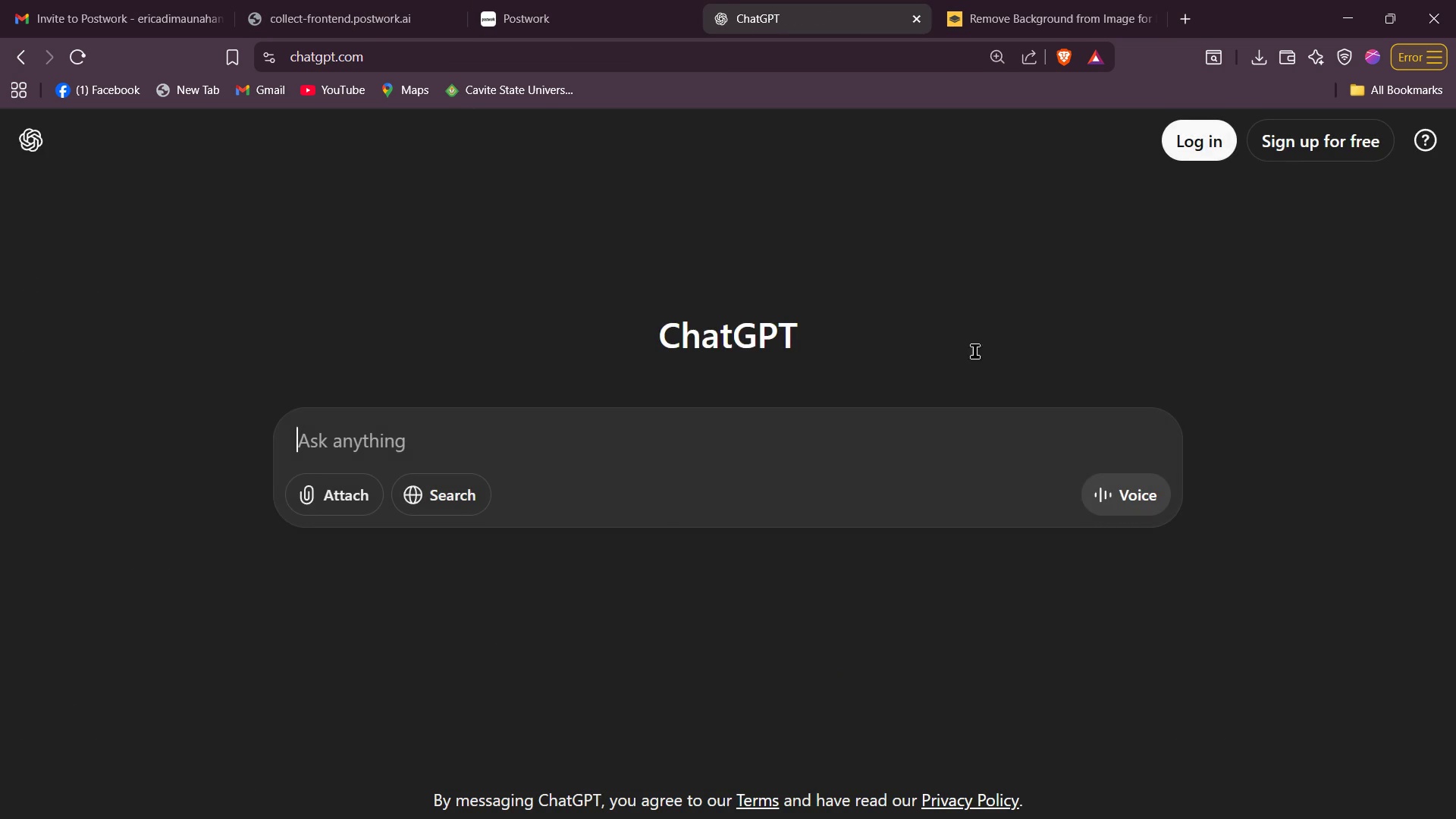 
left_click([713, 476])
 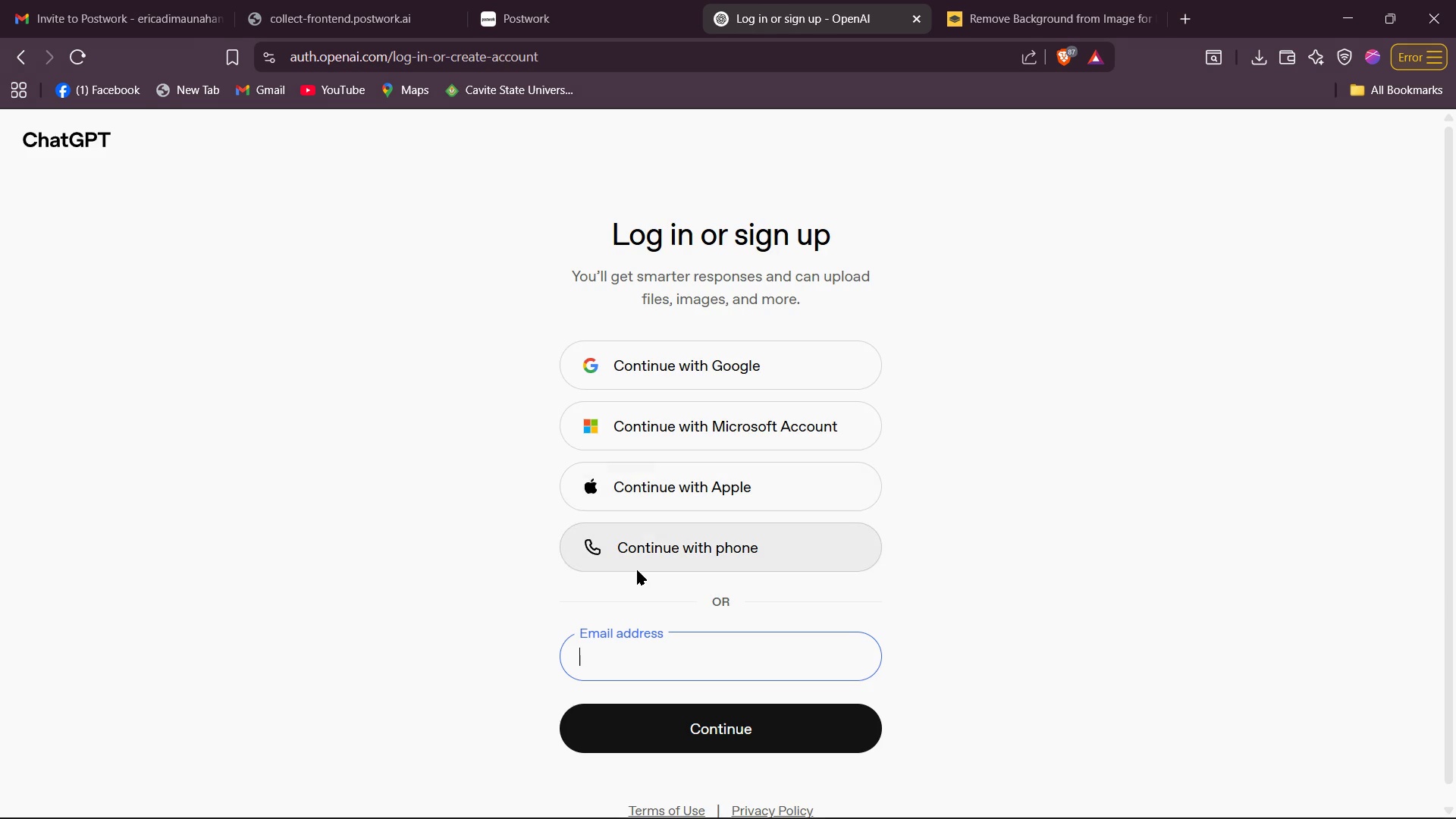 
left_click([689, 366])
 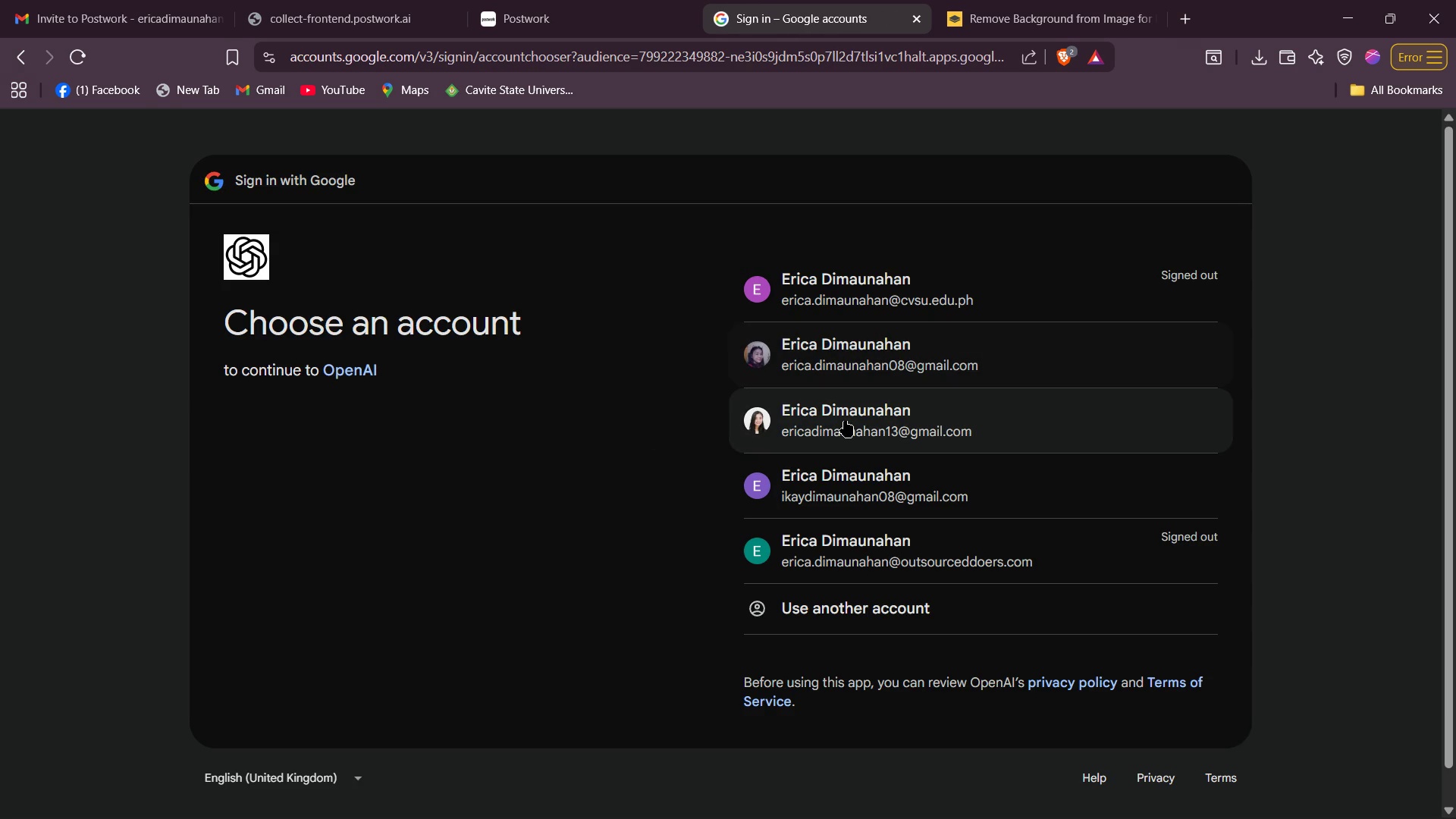 
left_click([841, 422])
 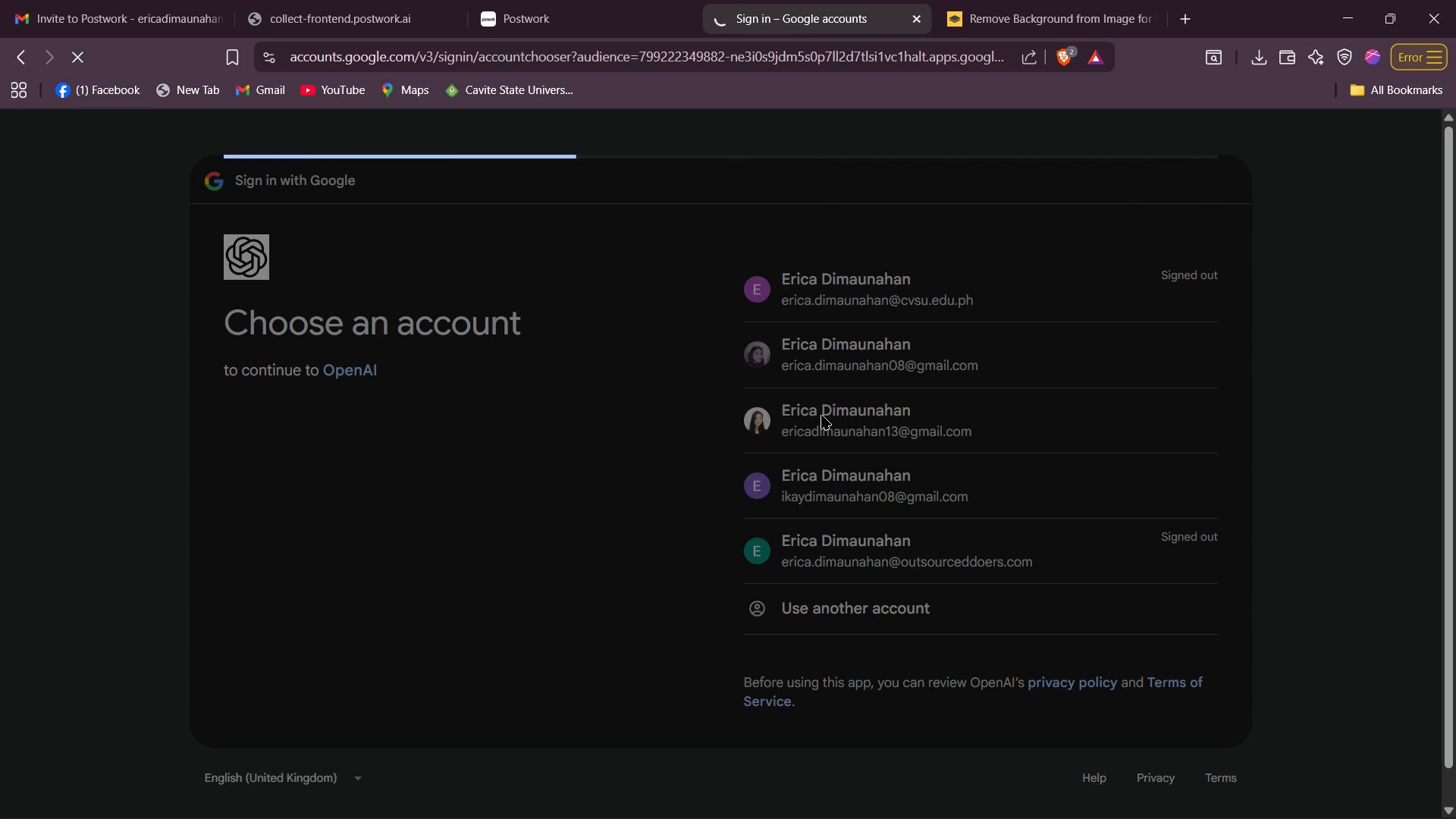 
wait(11.49)
 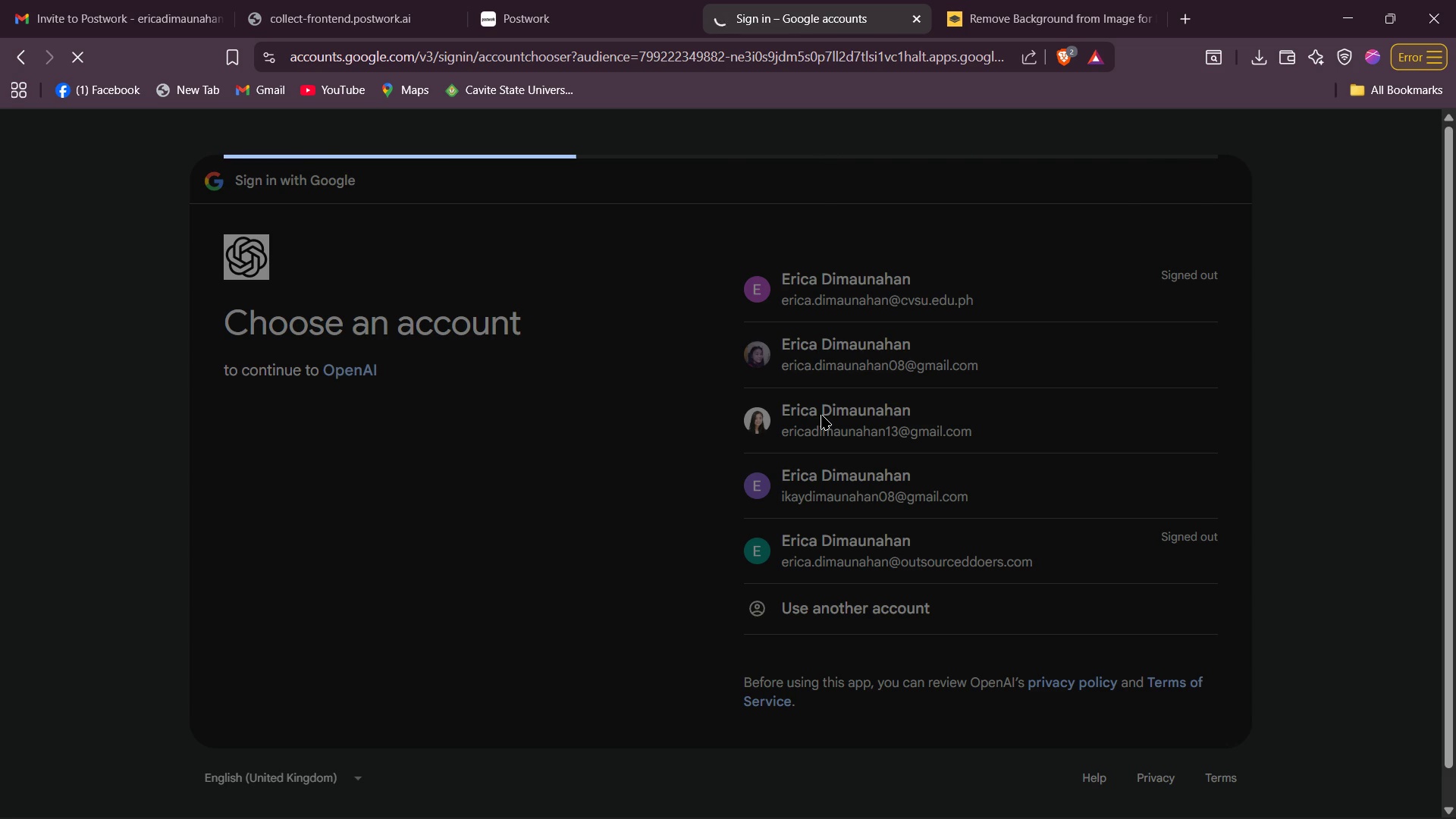 
left_click([115, 572])
 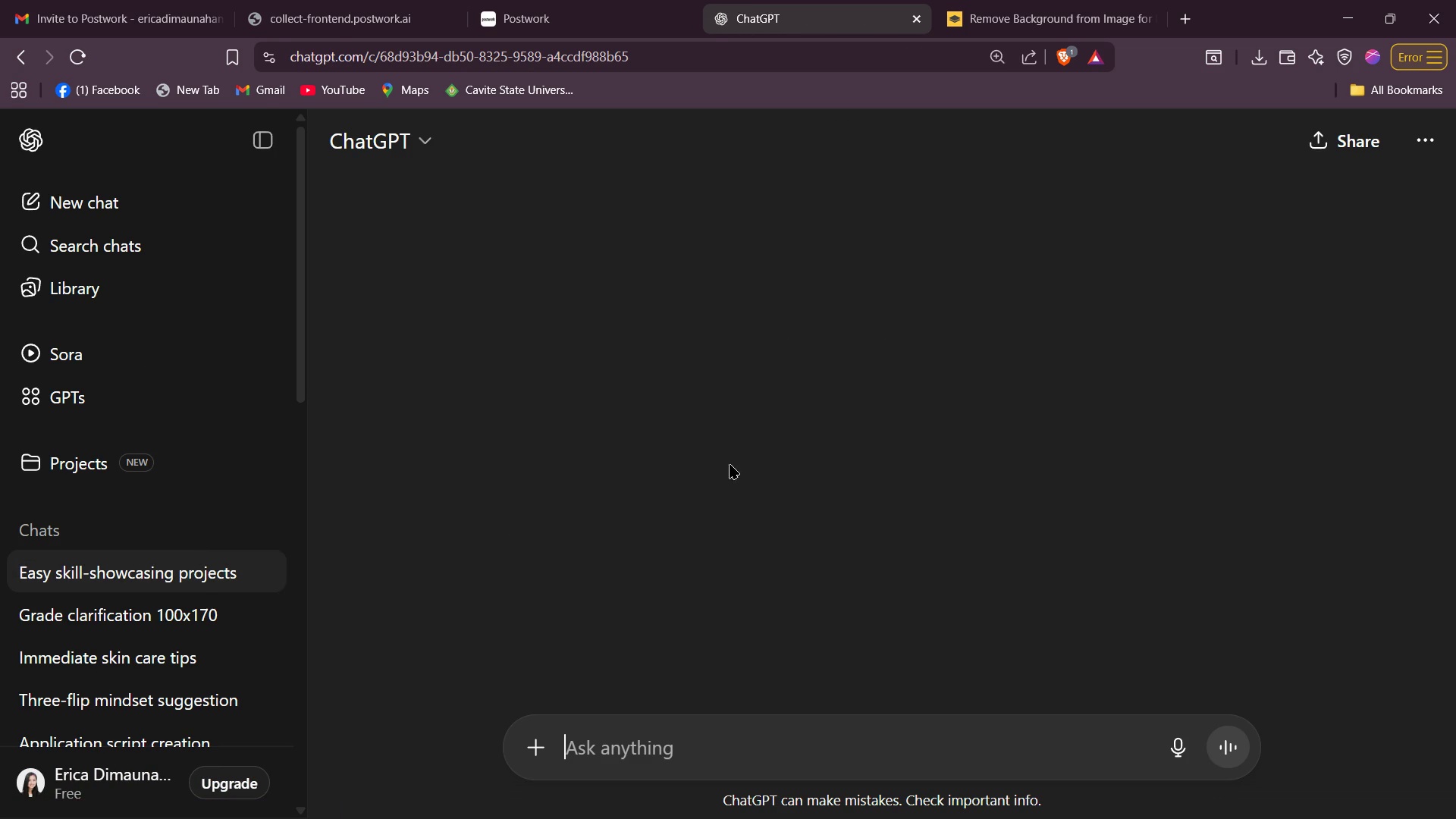 
scroll: coordinate [761, 447], scroll_direction: down, amount: 8.0
 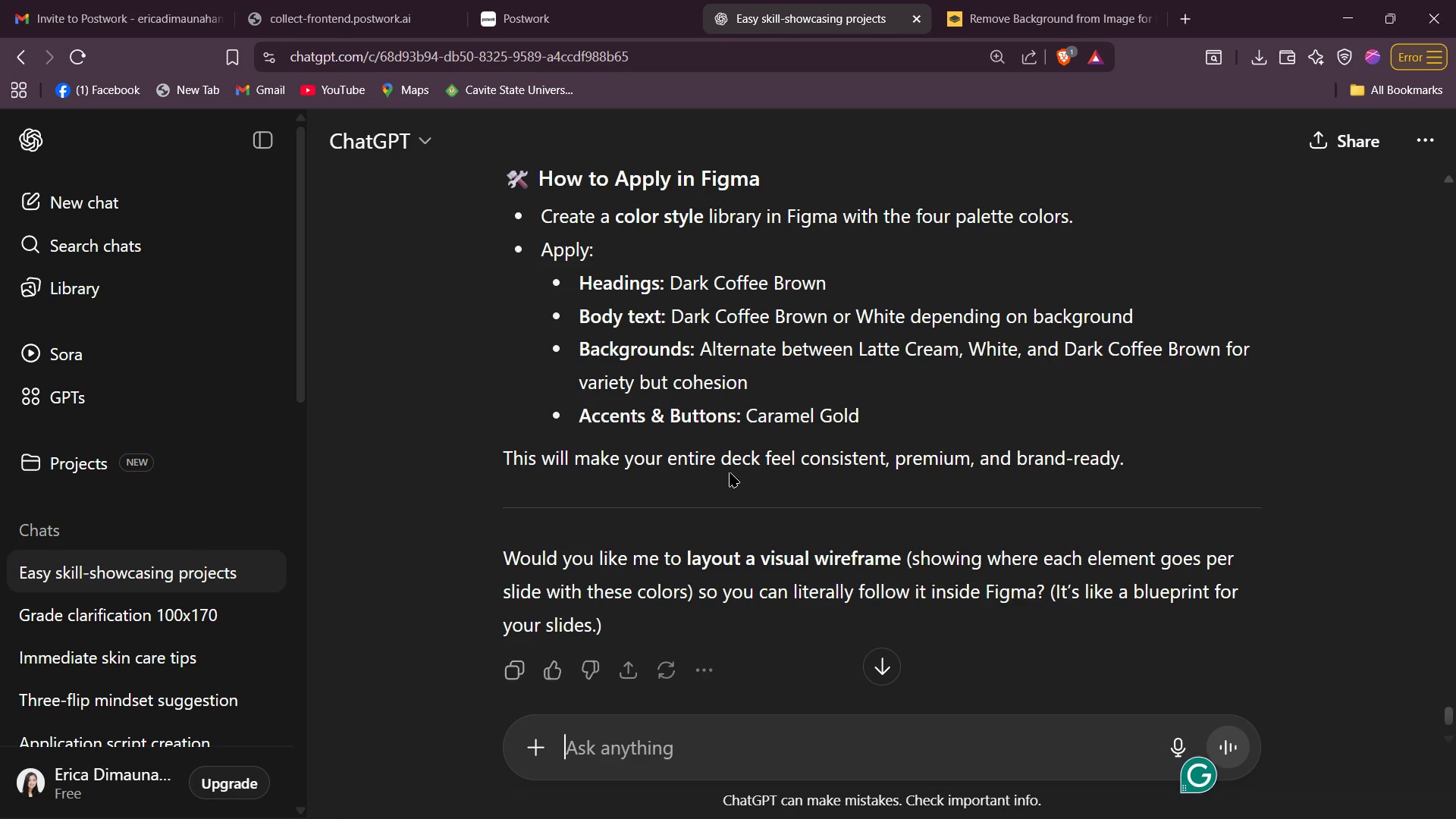 
scroll: coordinate [729, 473], scroll_direction: up, amount: 9.0
 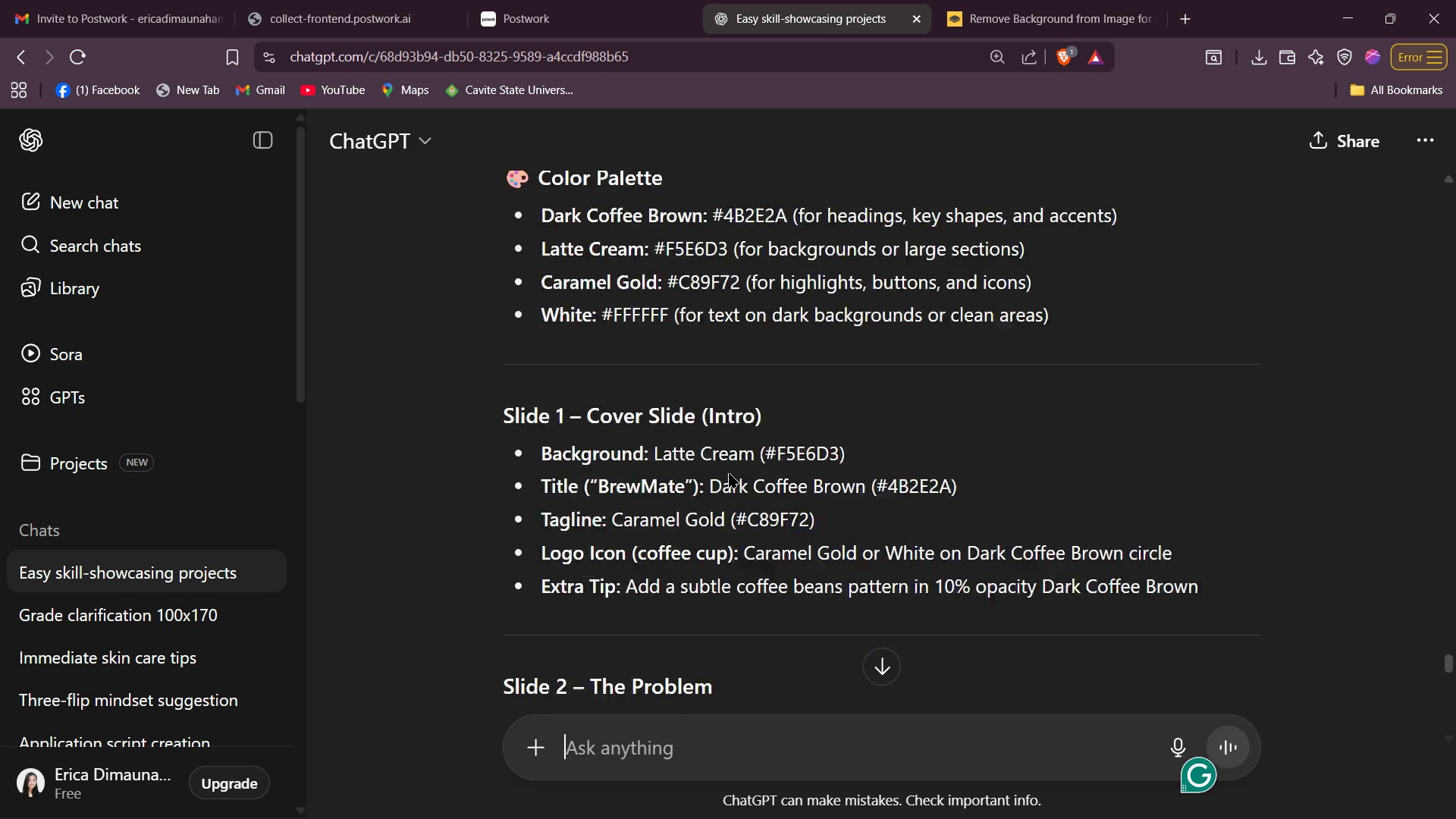 
scroll: coordinate [717, 485], scroll_direction: down, amount: 3.0
 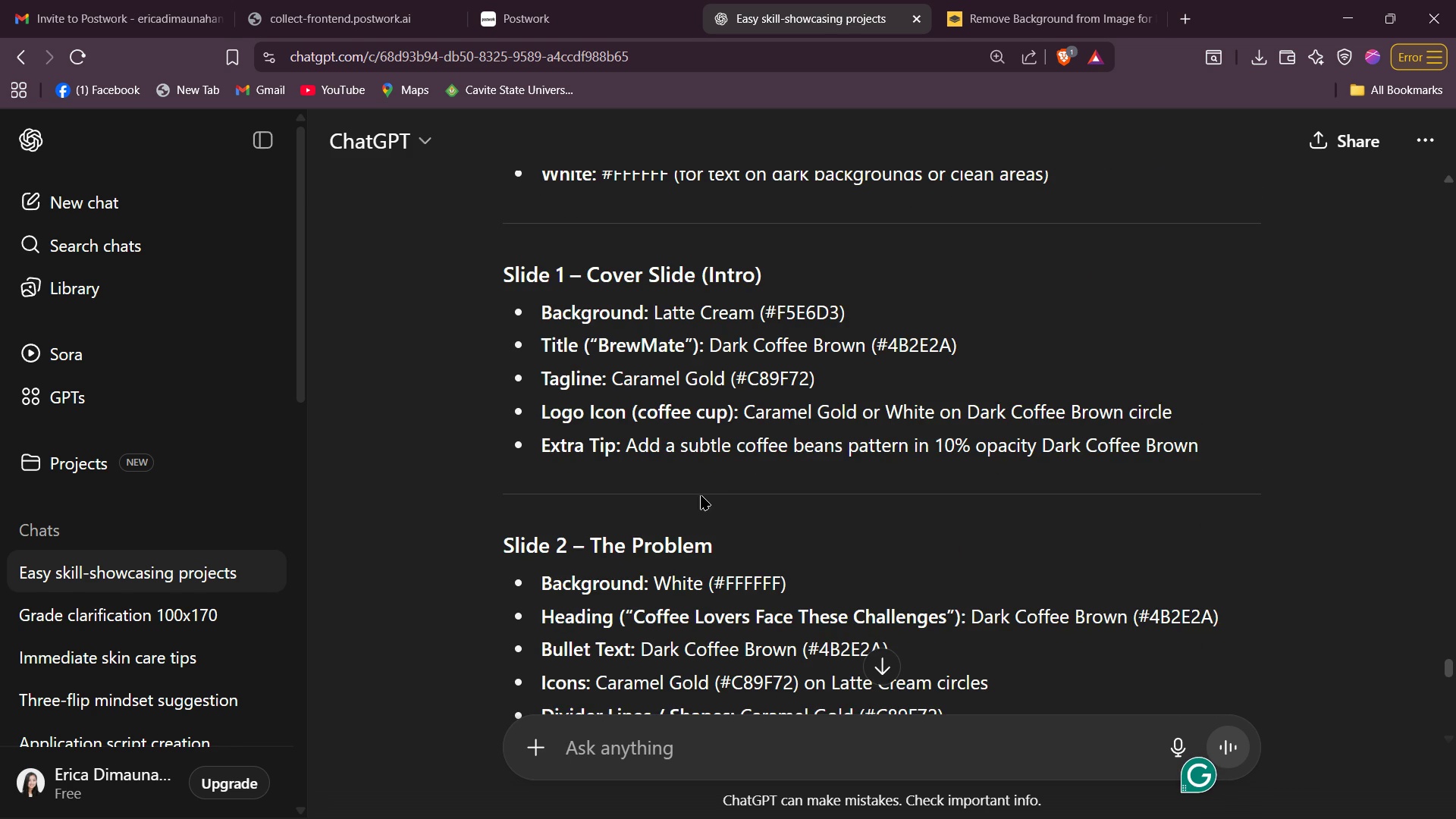 
key(Alt+AltLeft)
 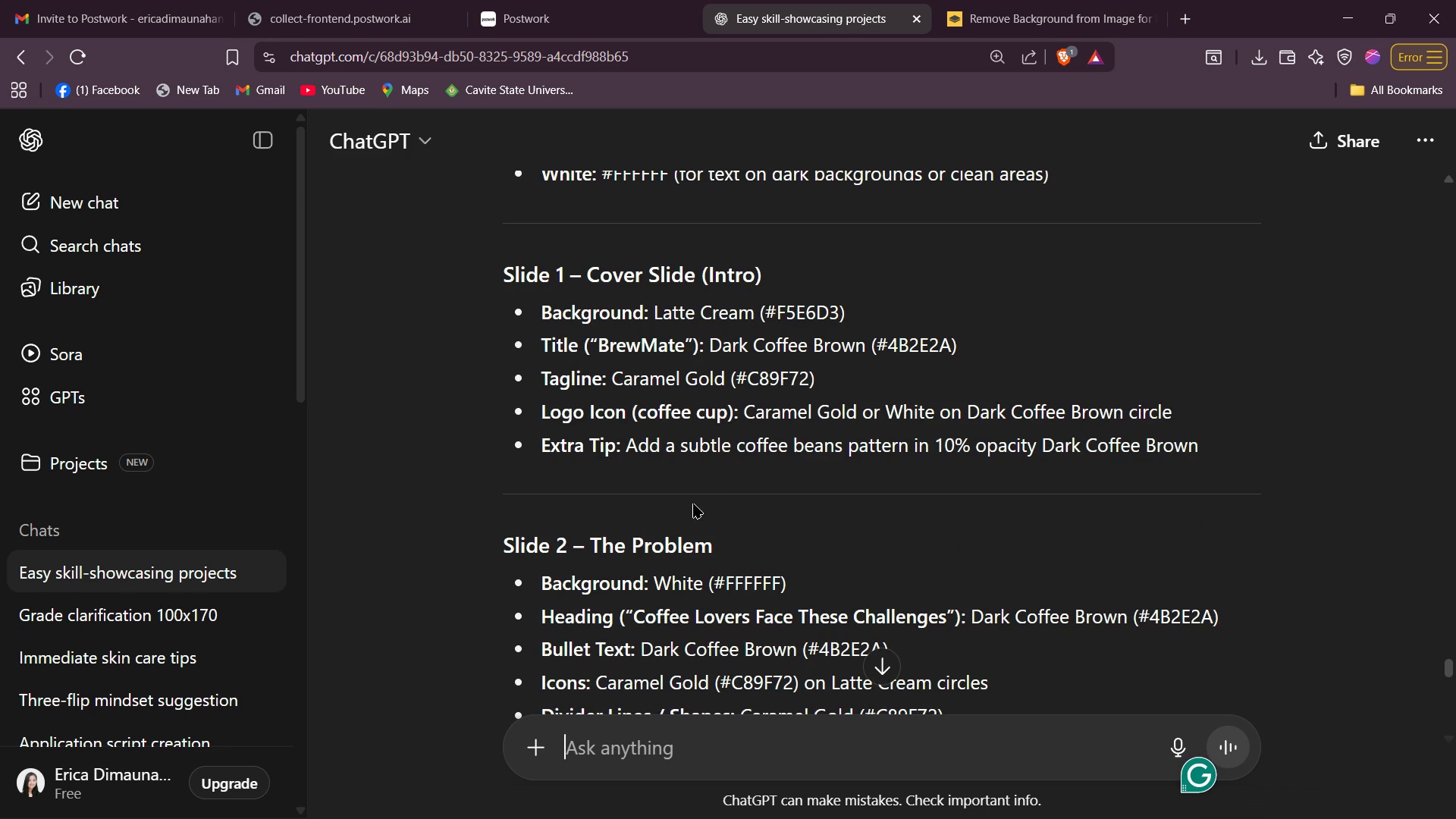 
key(Alt+Tab)
 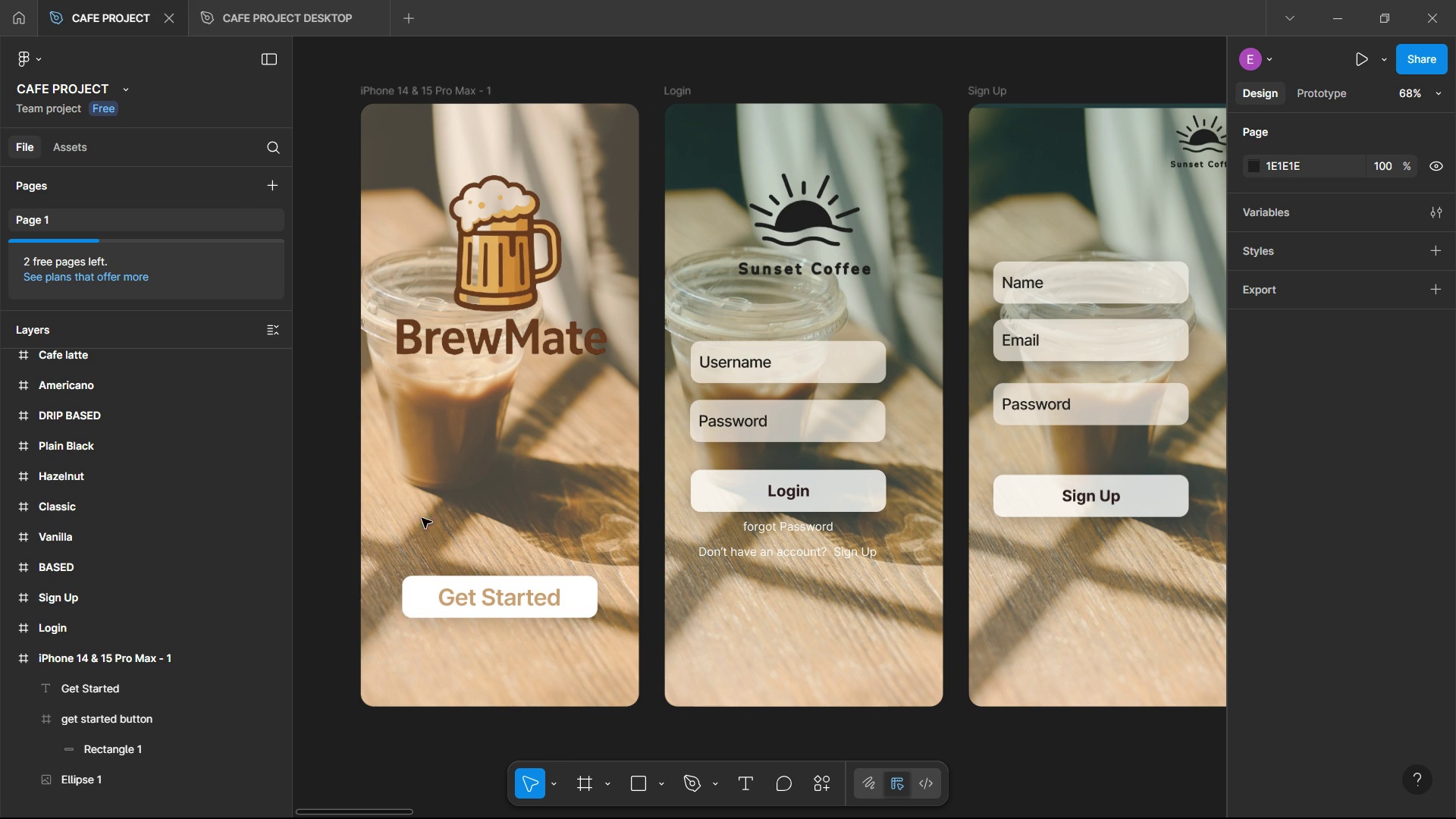 
key(Alt+AltLeft)
 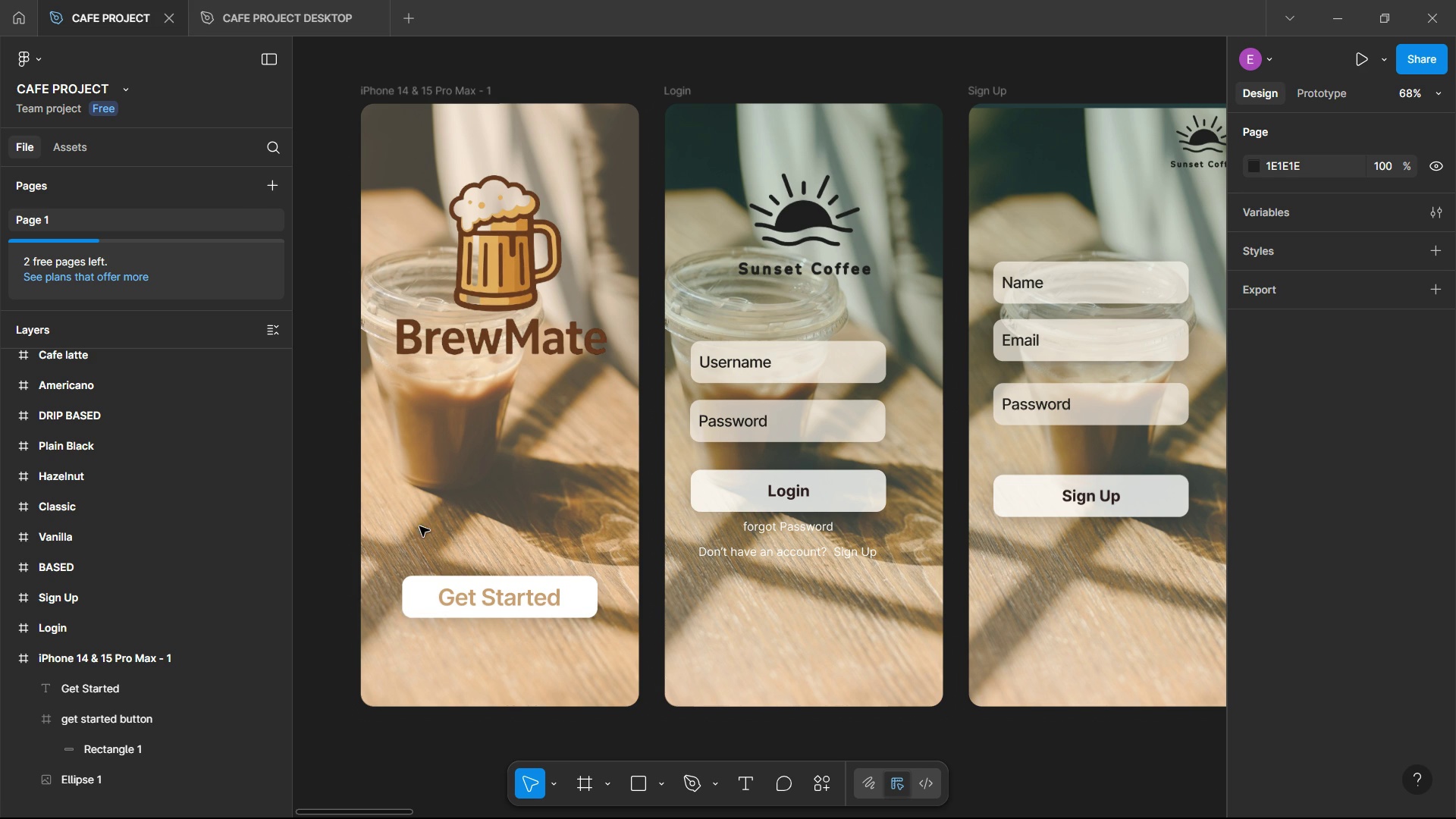 
key(Alt+Tab)
 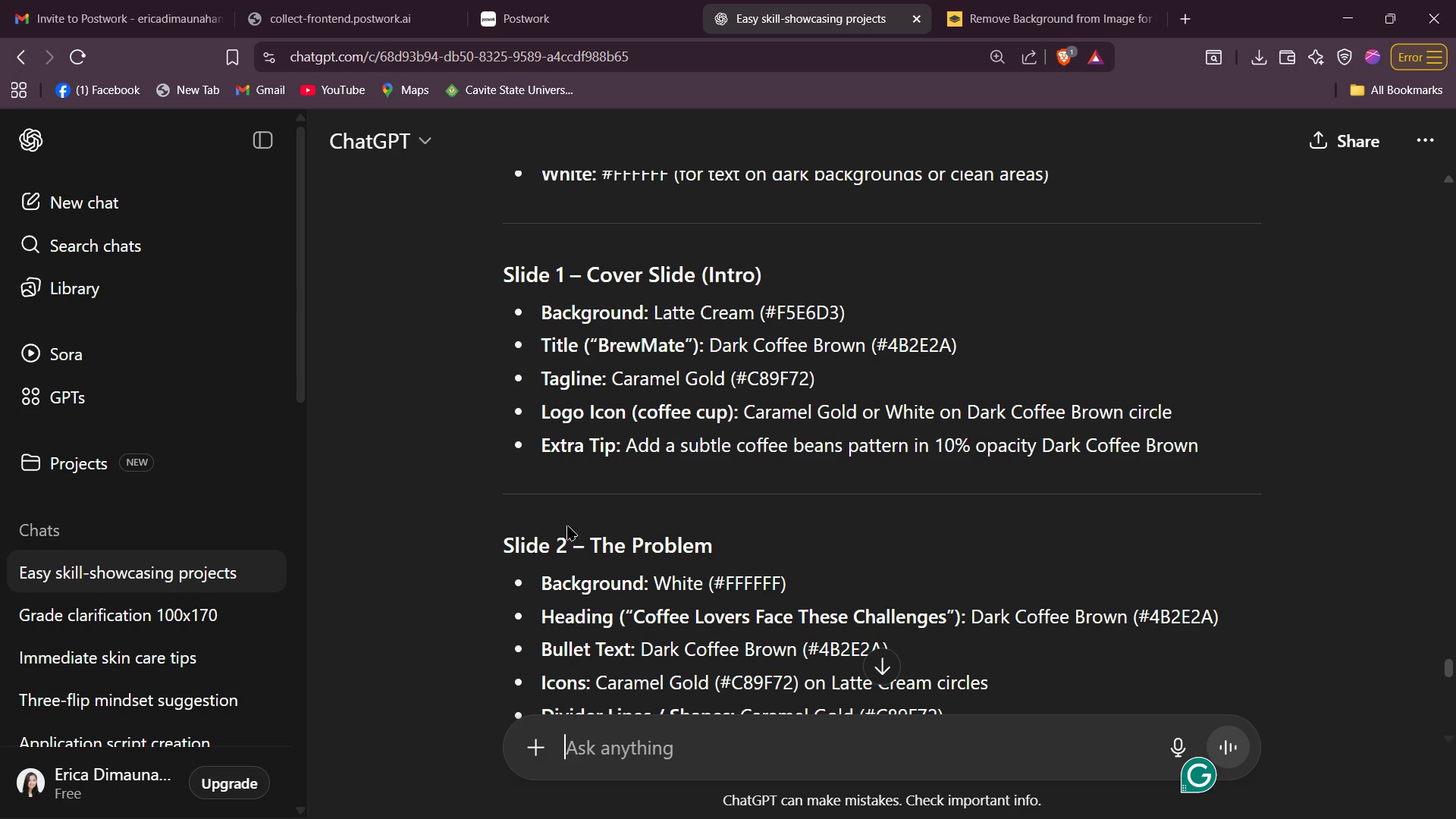 
key(Alt+AltLeft)
 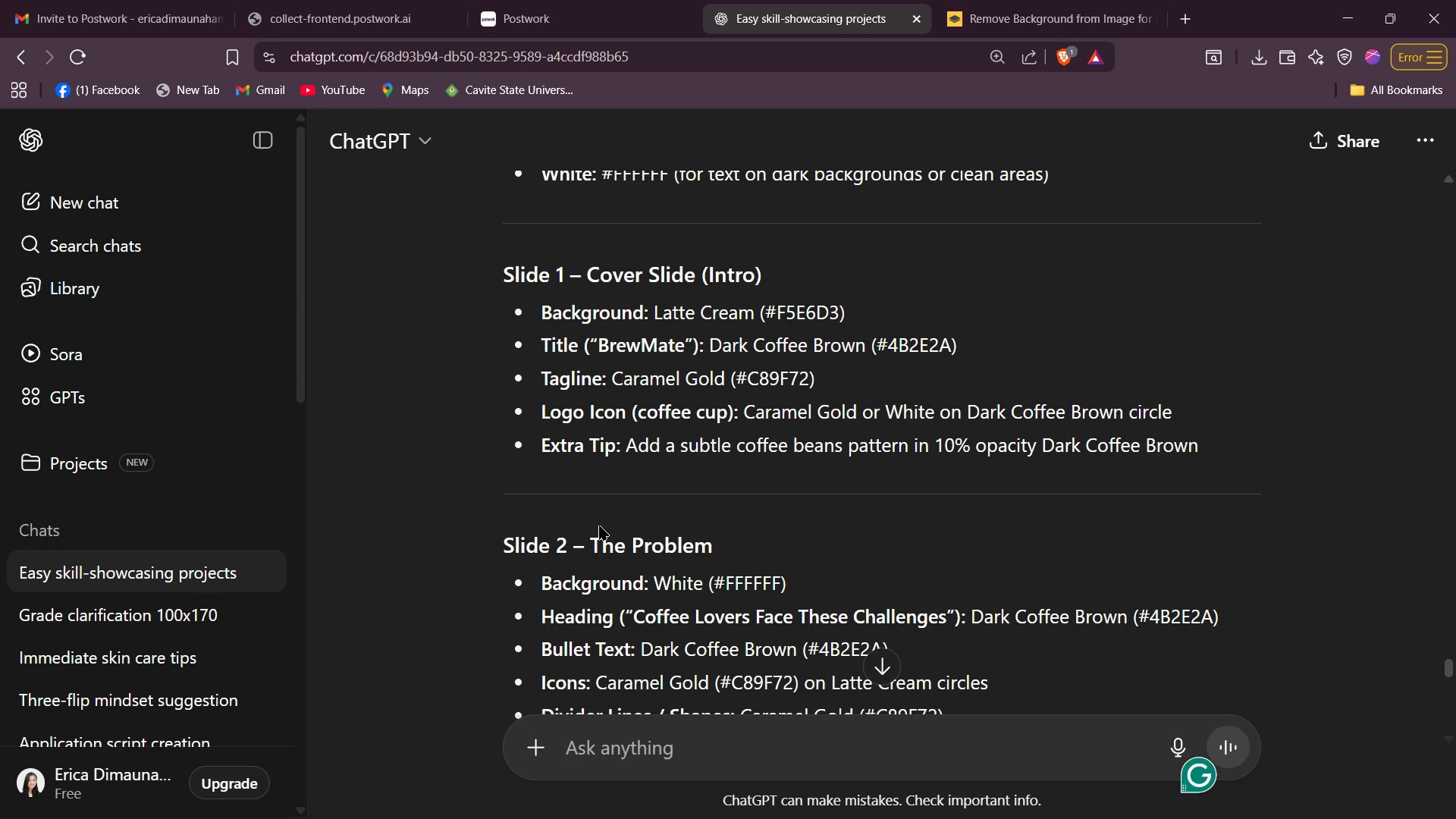 
key(Alt+Tab)
 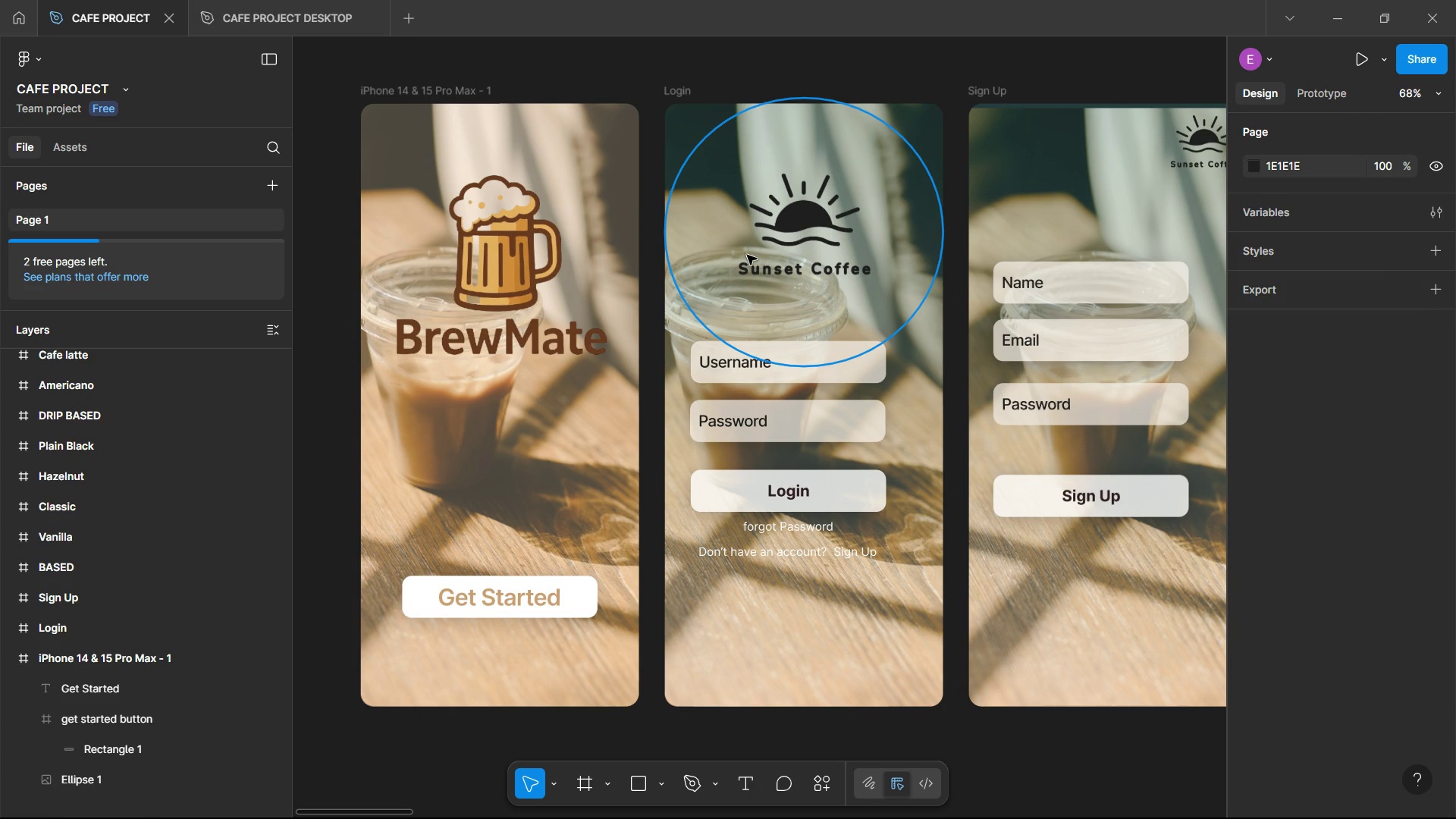 
left_click([819, 212])
 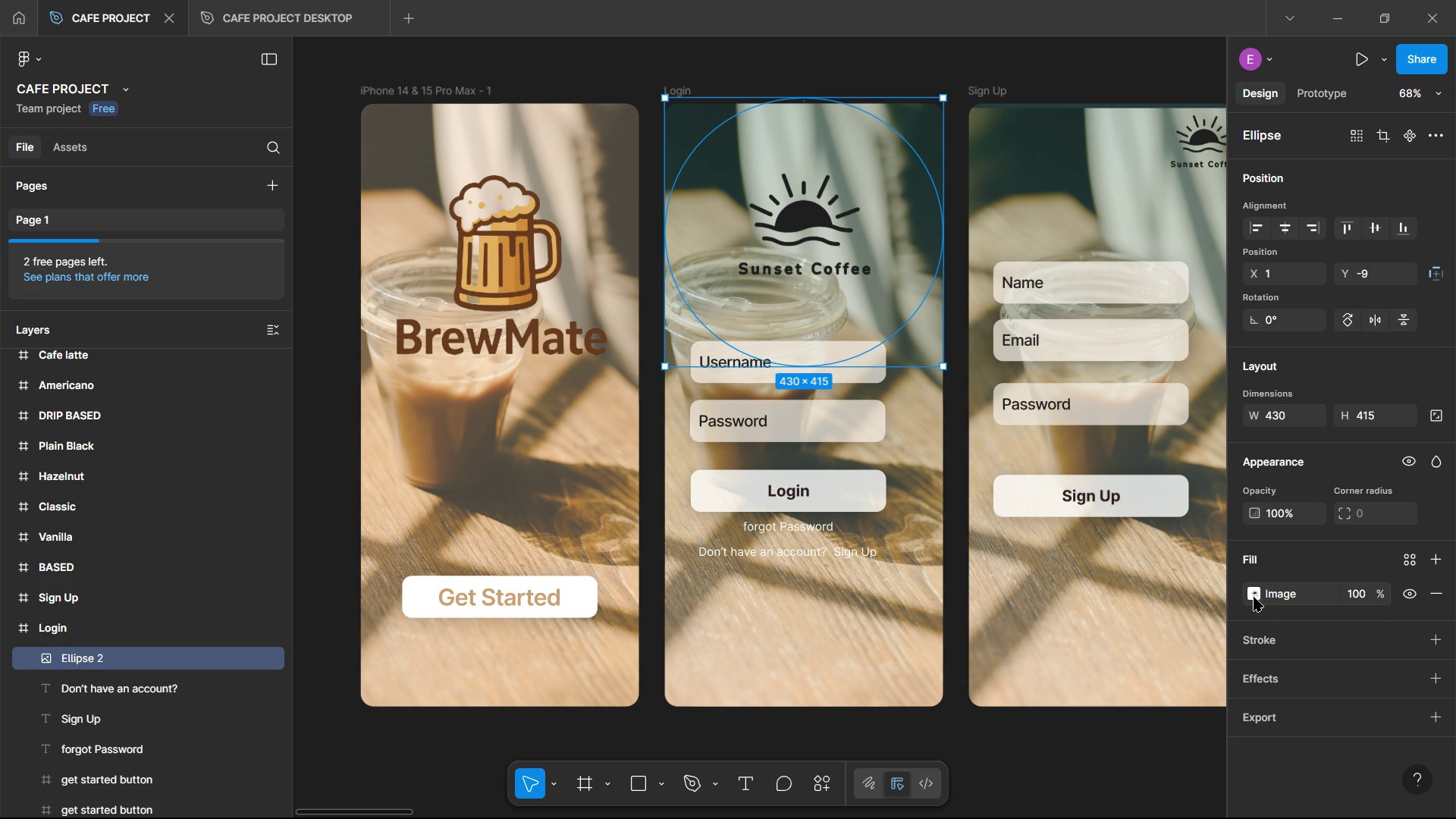 
left_click([1257, 591])
 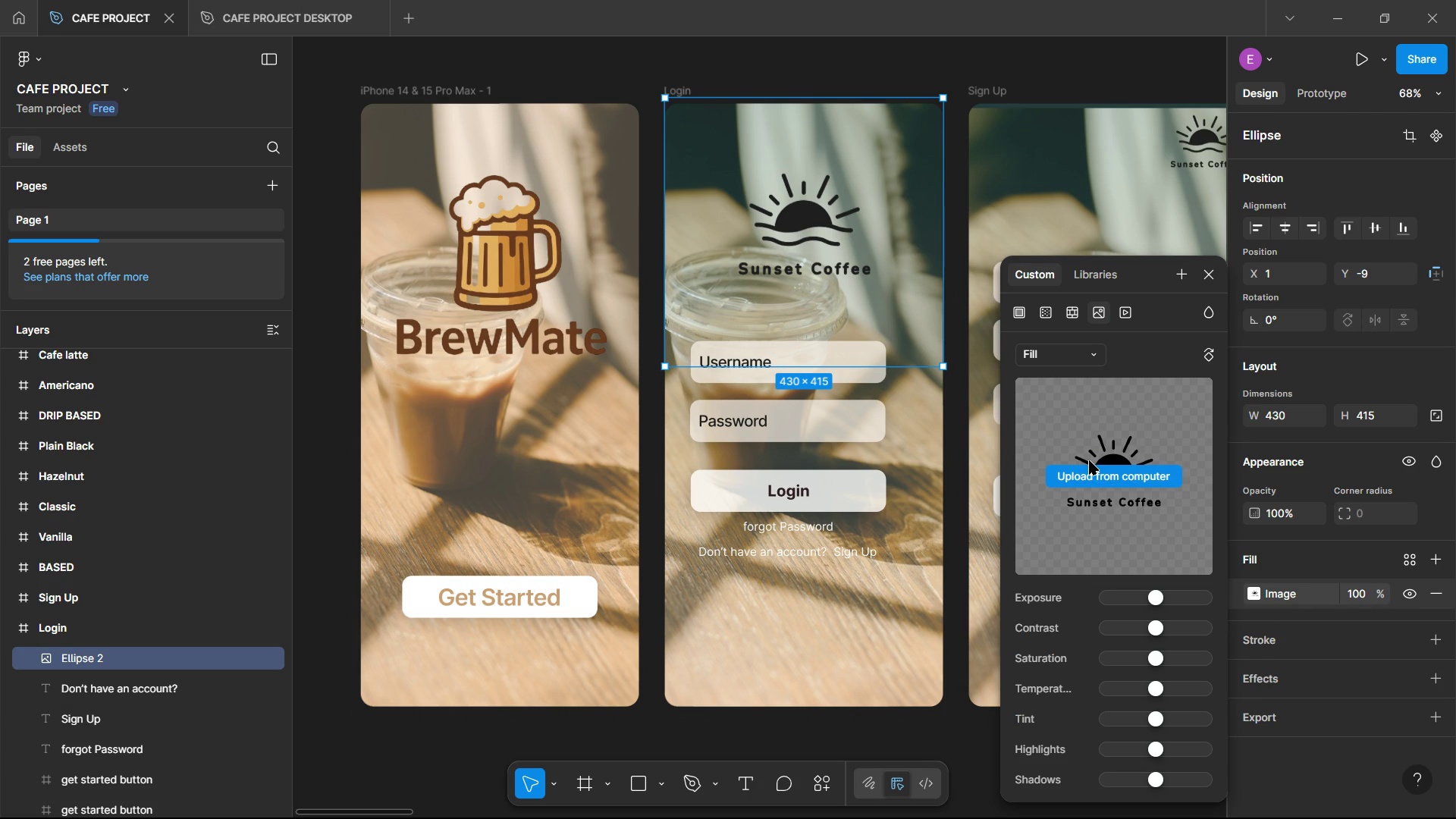 
left_click([1090, 460])
 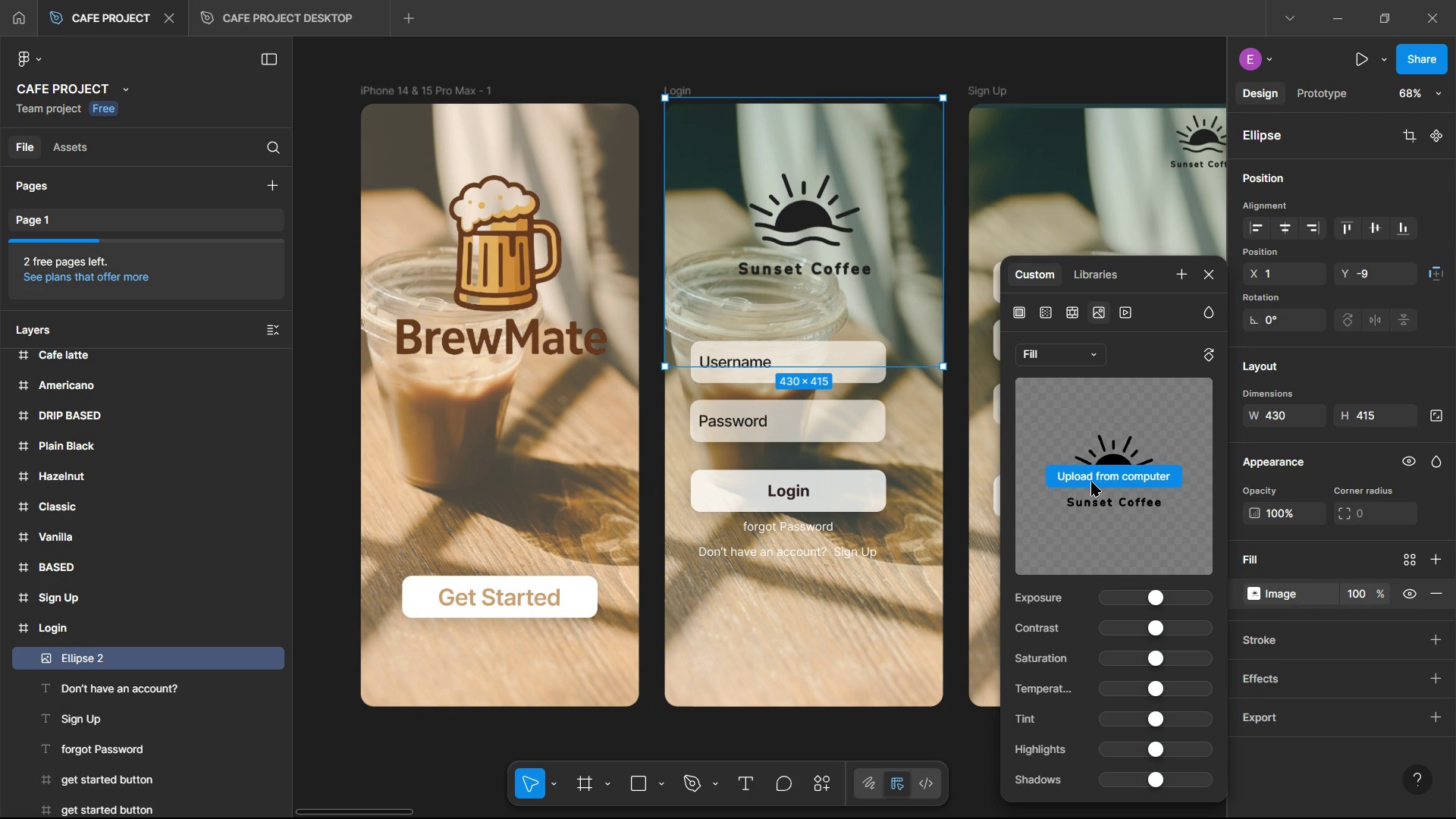 
left_click([1091, 482])
 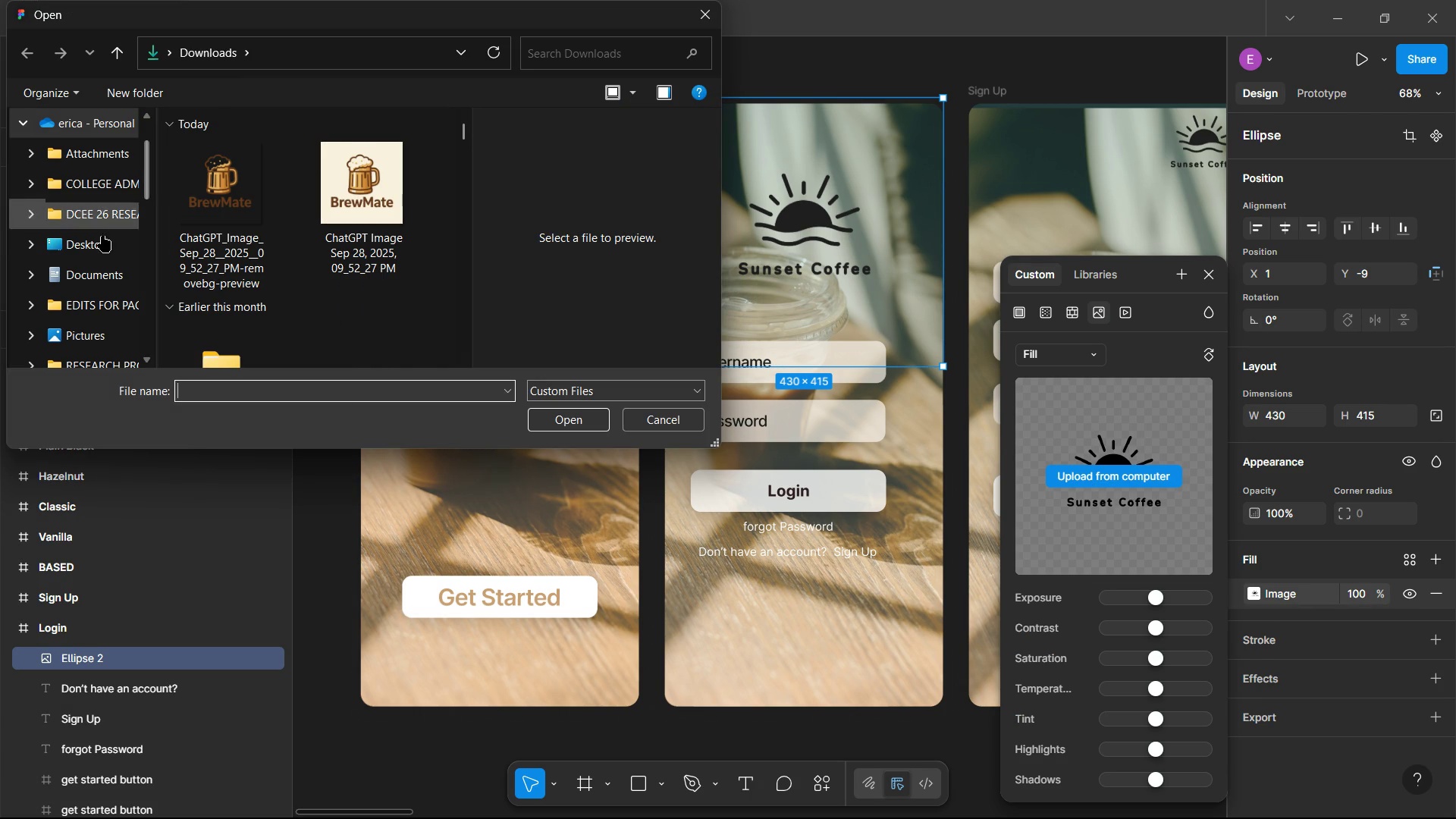 
scroll: coordinate [108, 290], scroll_direction: down, amount: 1.0
 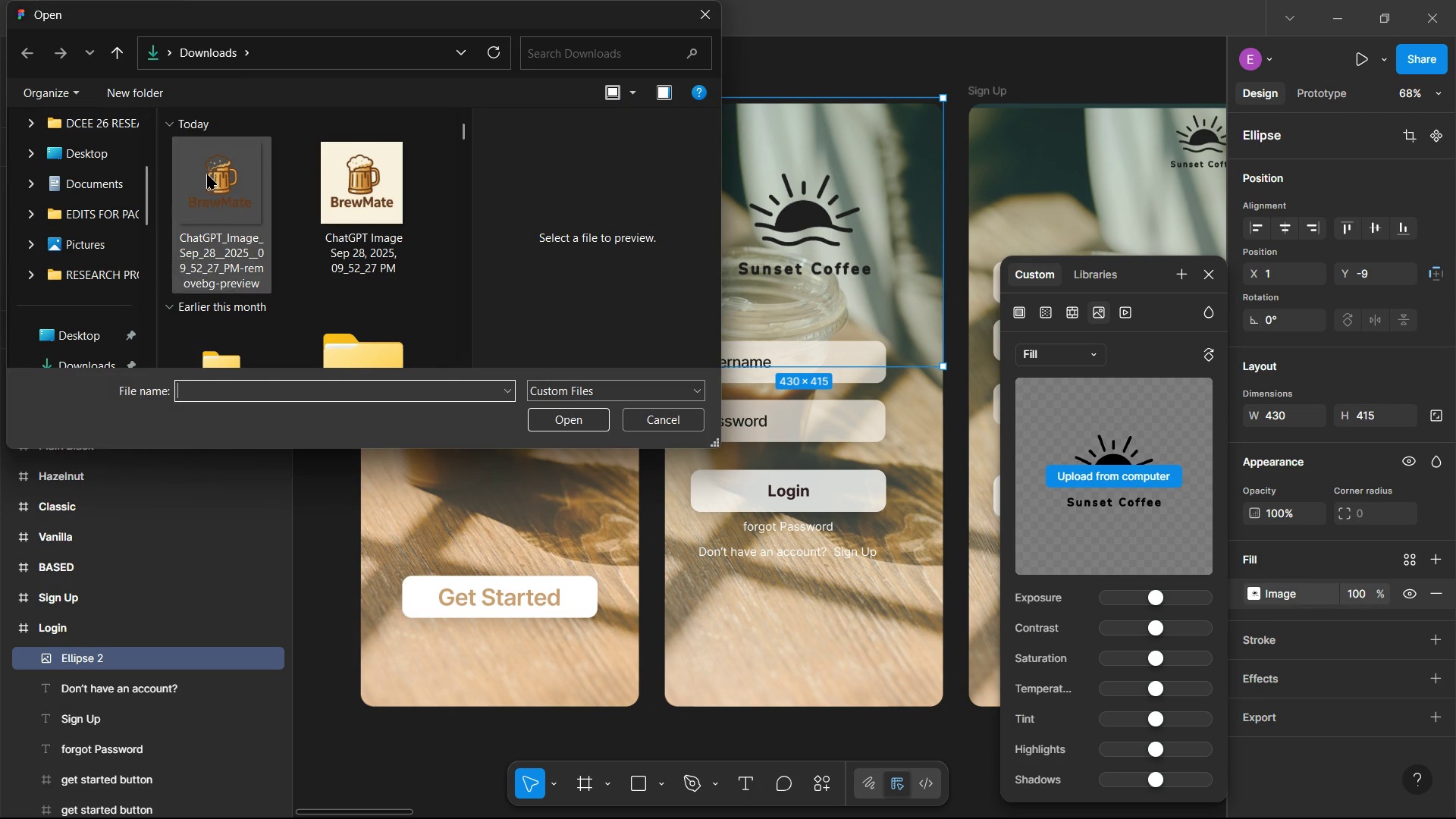 
left_click([207, 172])